 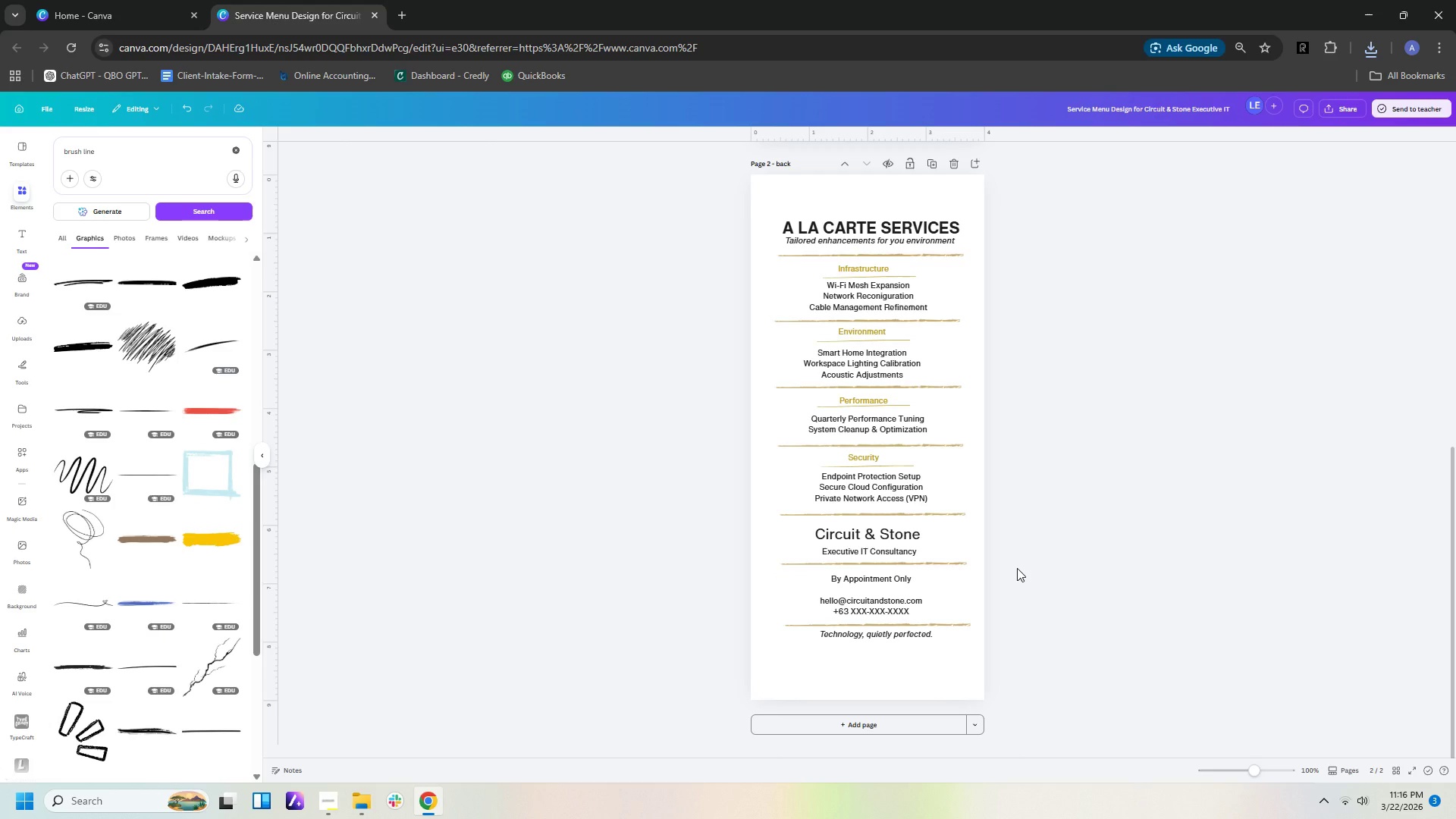 
scroll: coordinate [1018, 492], scroll_direction: up, amount: 6.0
 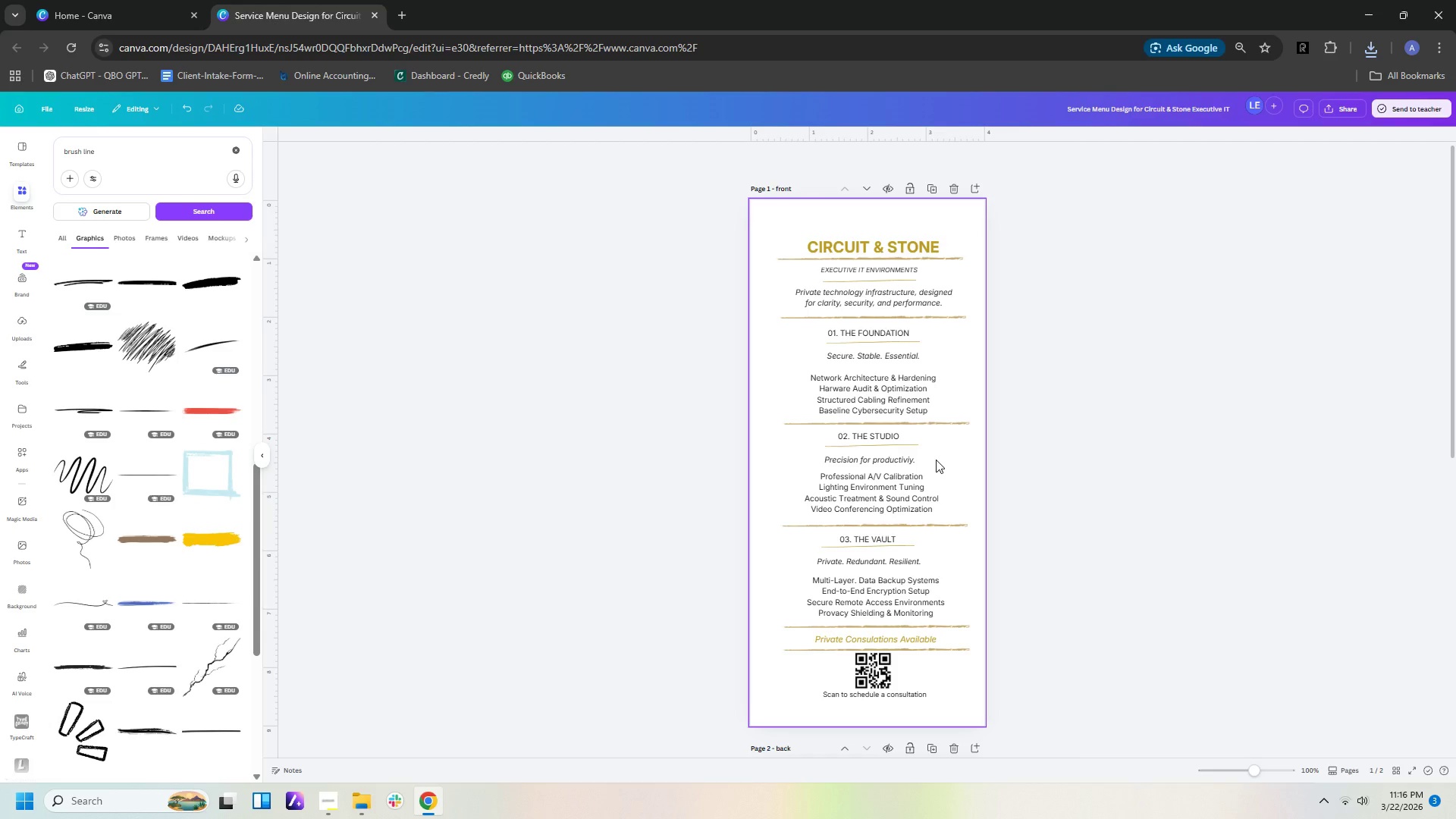 
wait(8.55)
 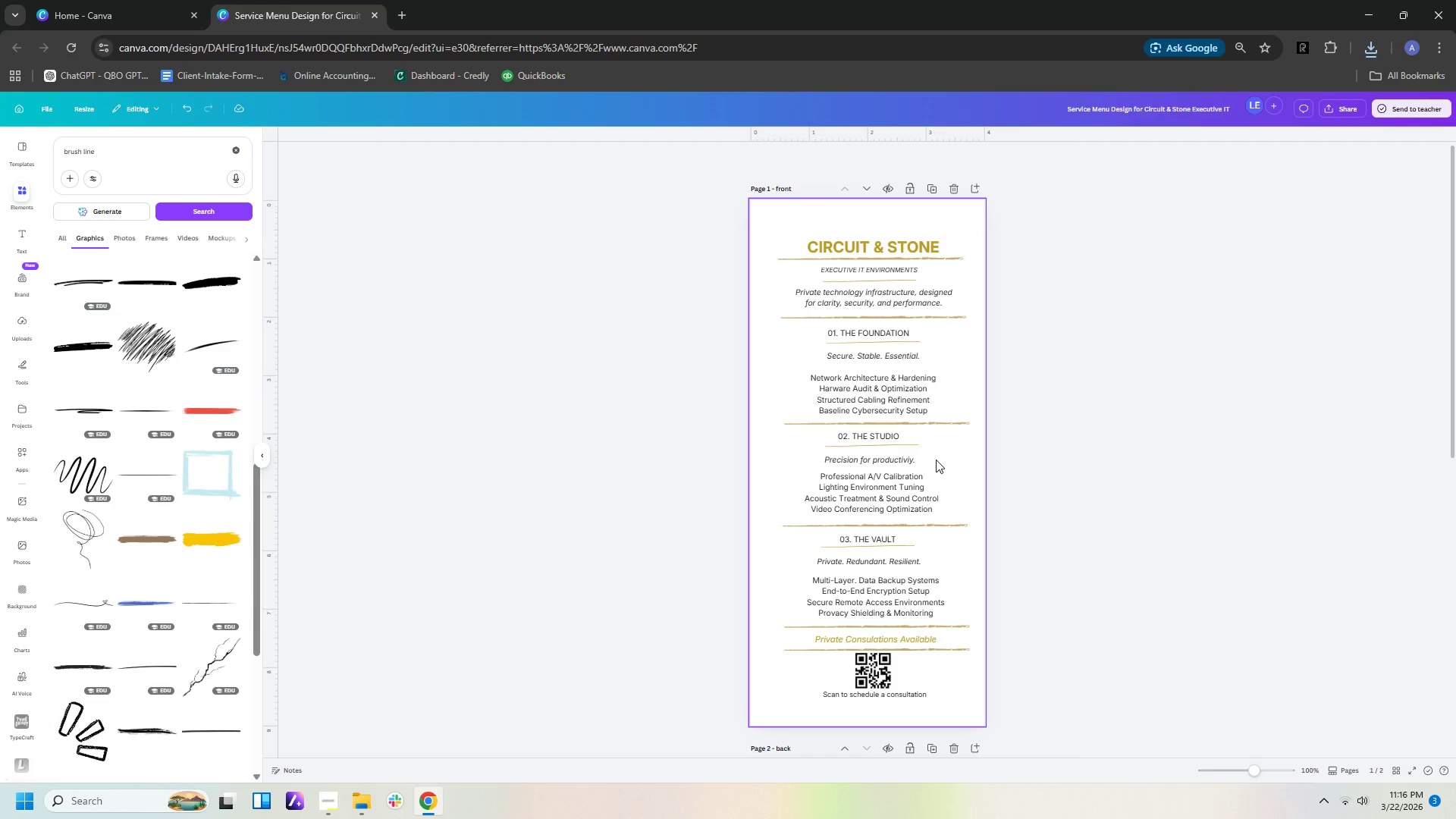 
scroll: coordinate [1145, 567], scroll_direction: down, amount: 1.0
 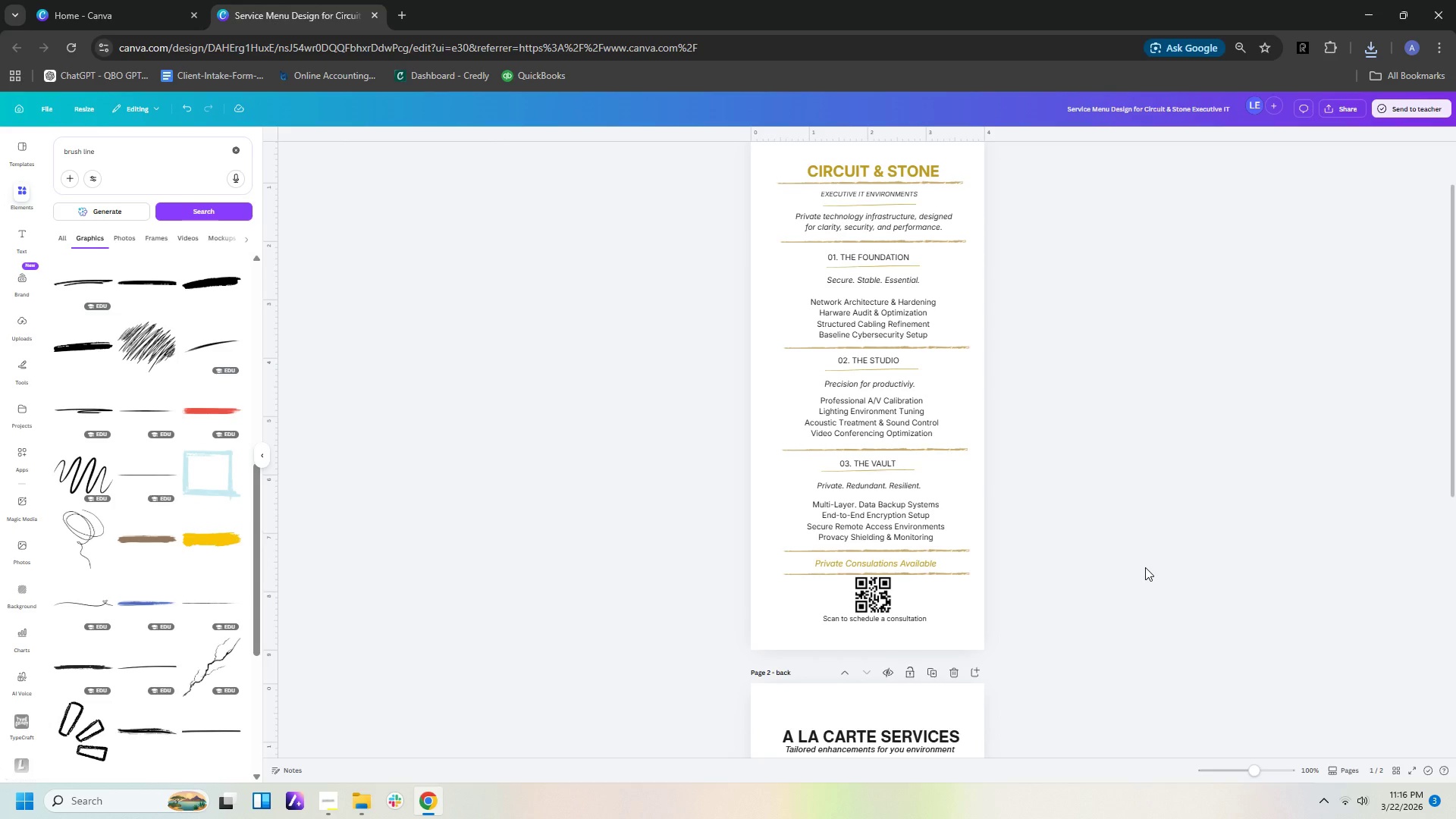 